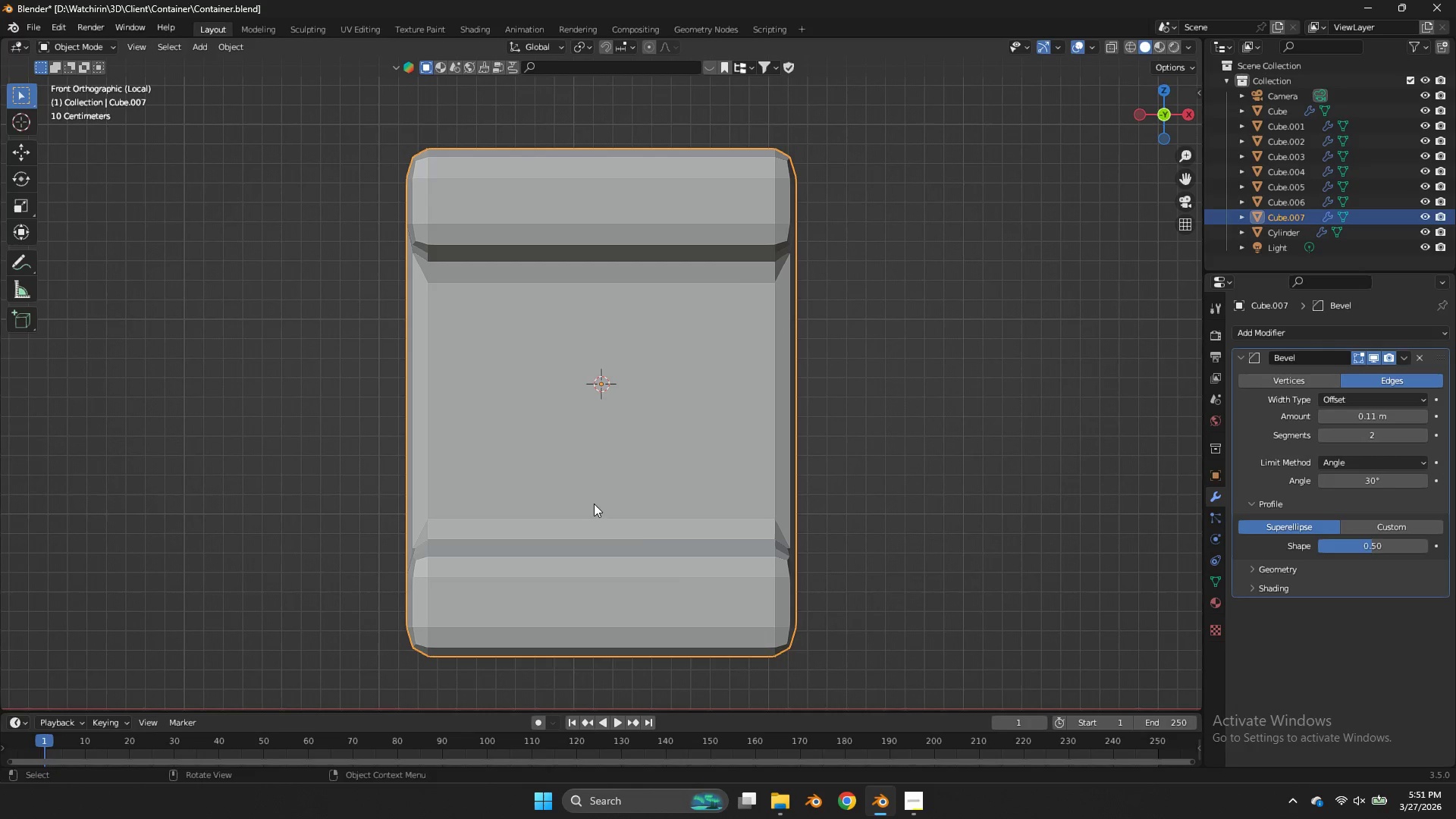 
key(Tab)
key(Tab)
type(sx)
 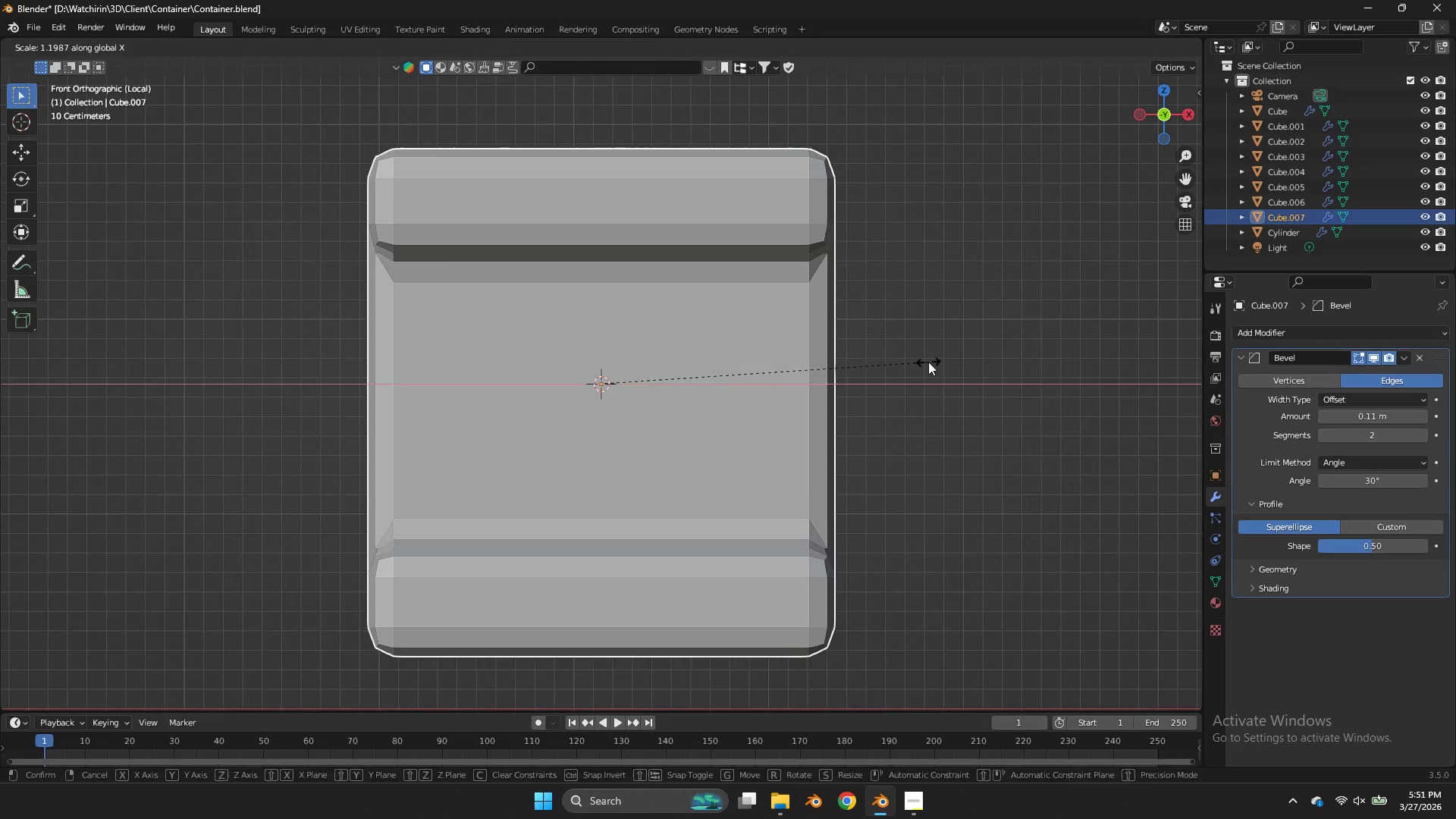 
left_click([928, 362])
 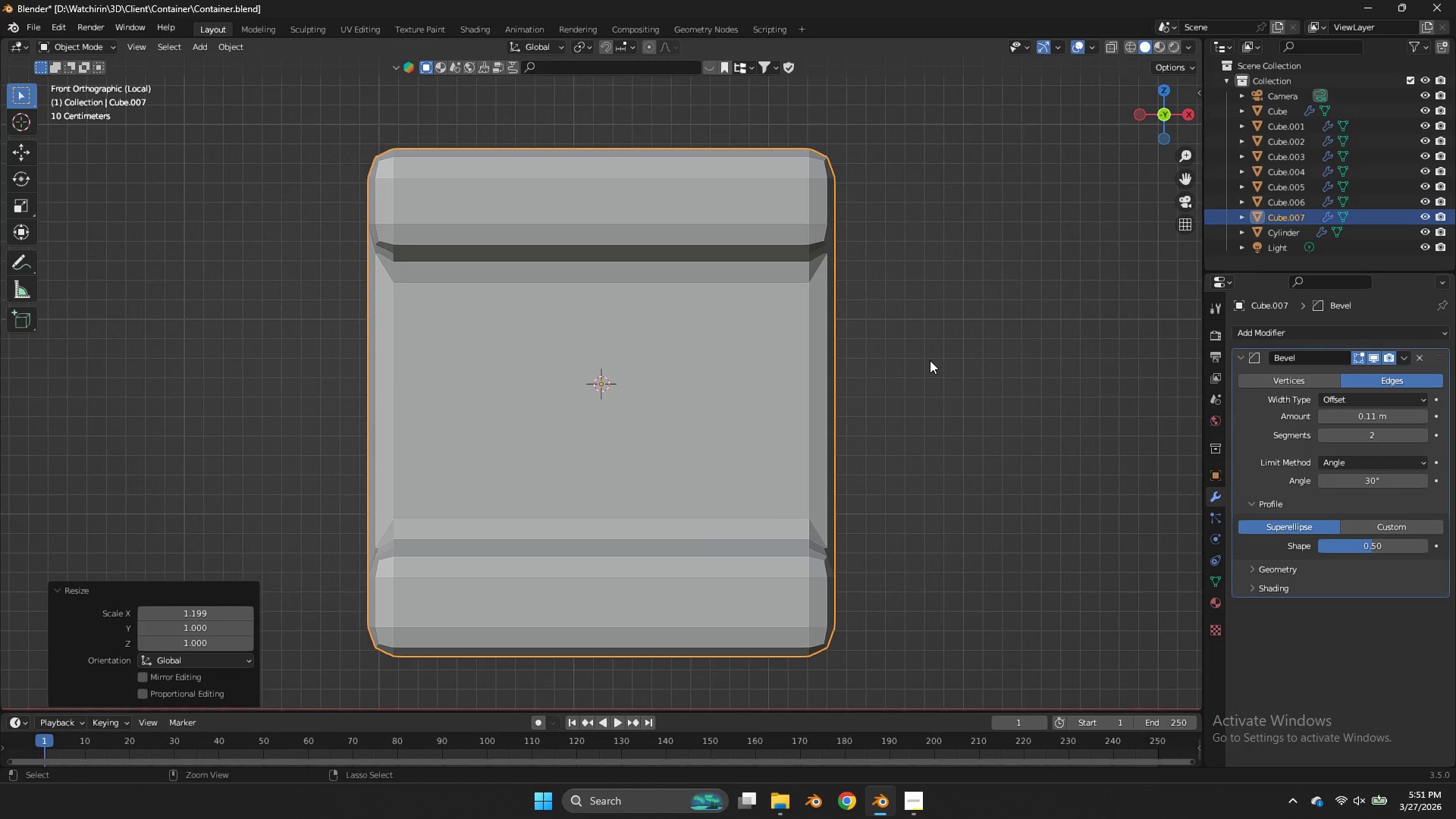 
key(Control+ControlLeft)
 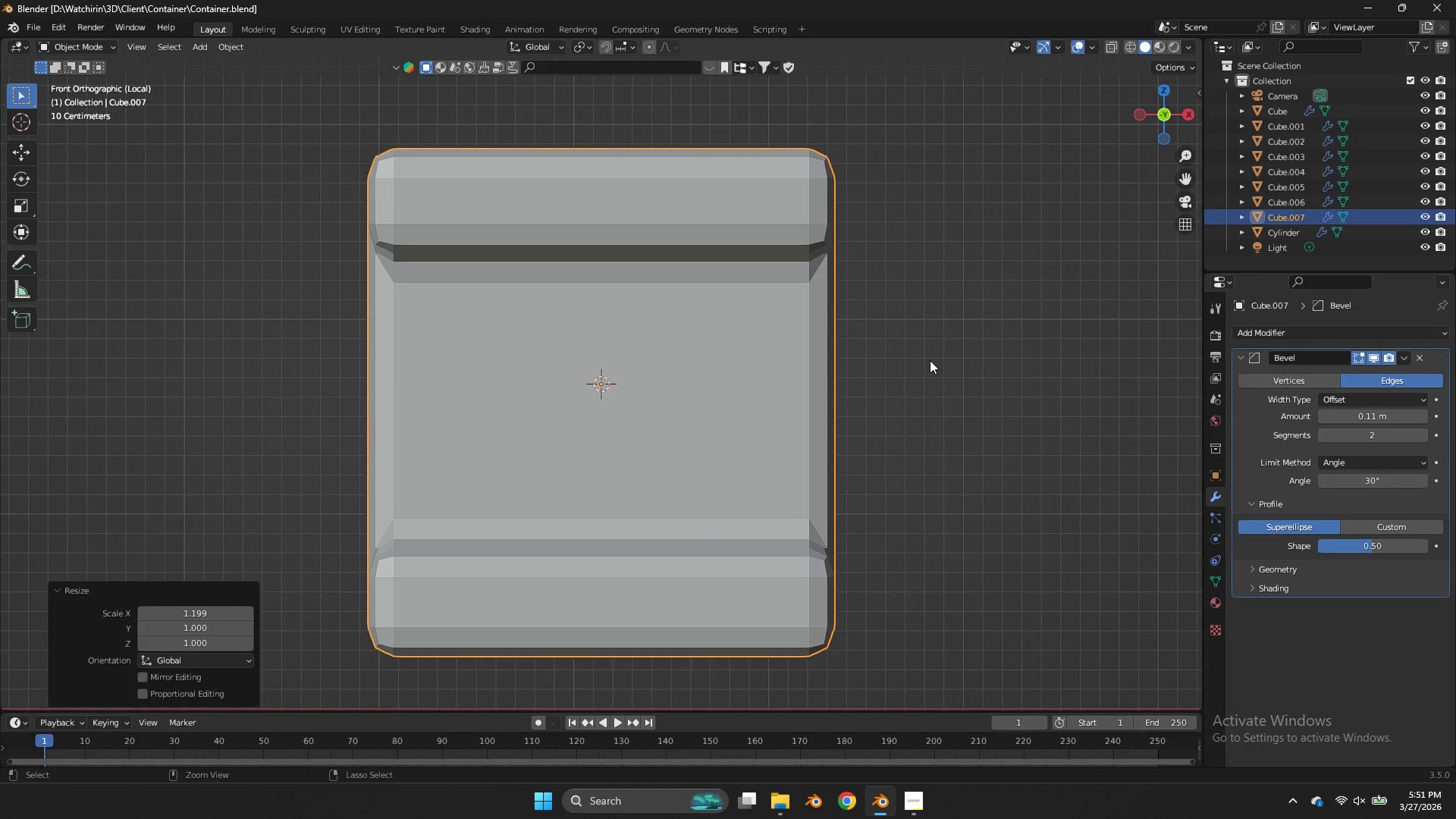 
key(Control+S)
 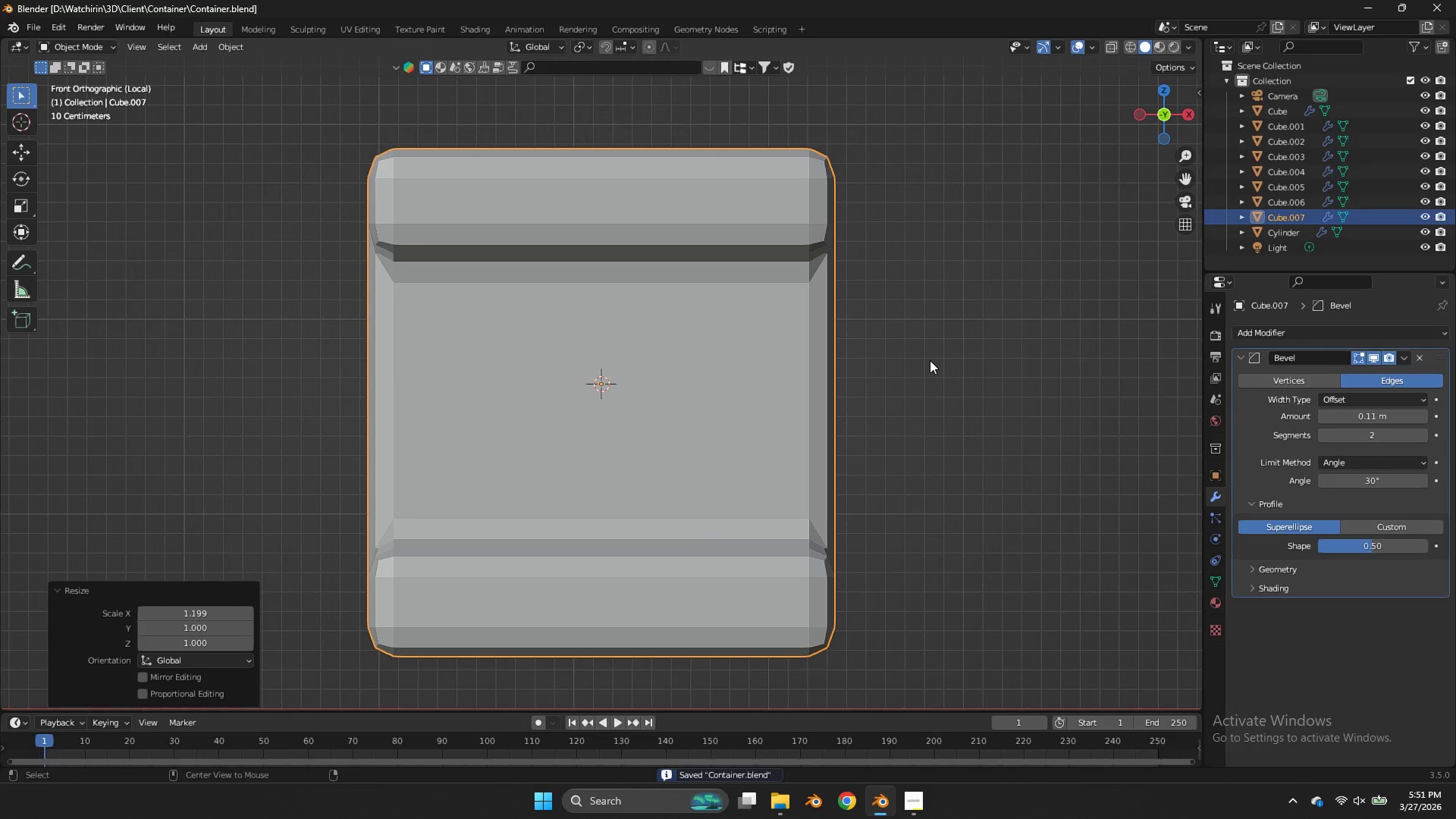 
key(Alt+AltLeft)
 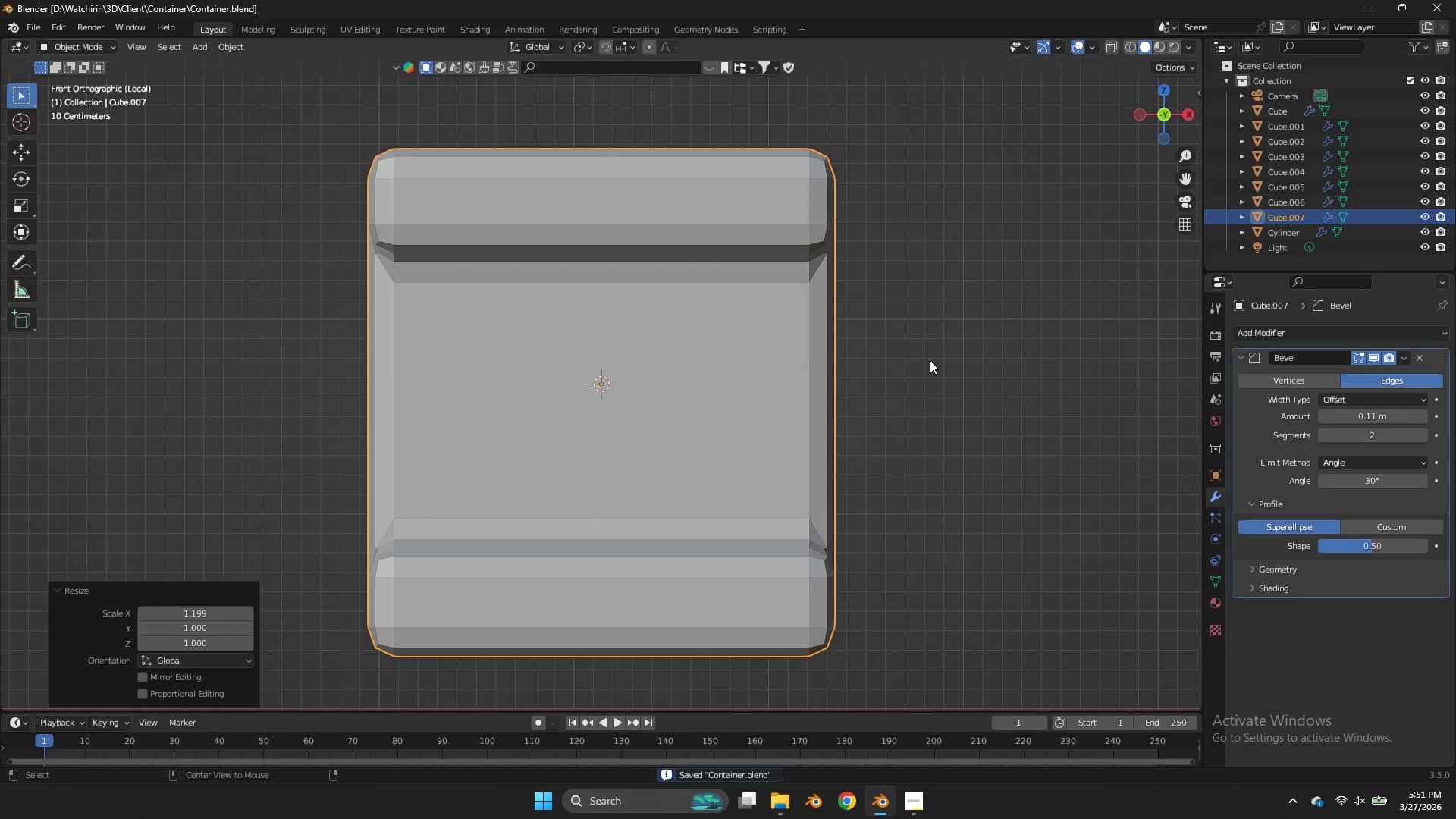 
key(Alt+AltLeft)
 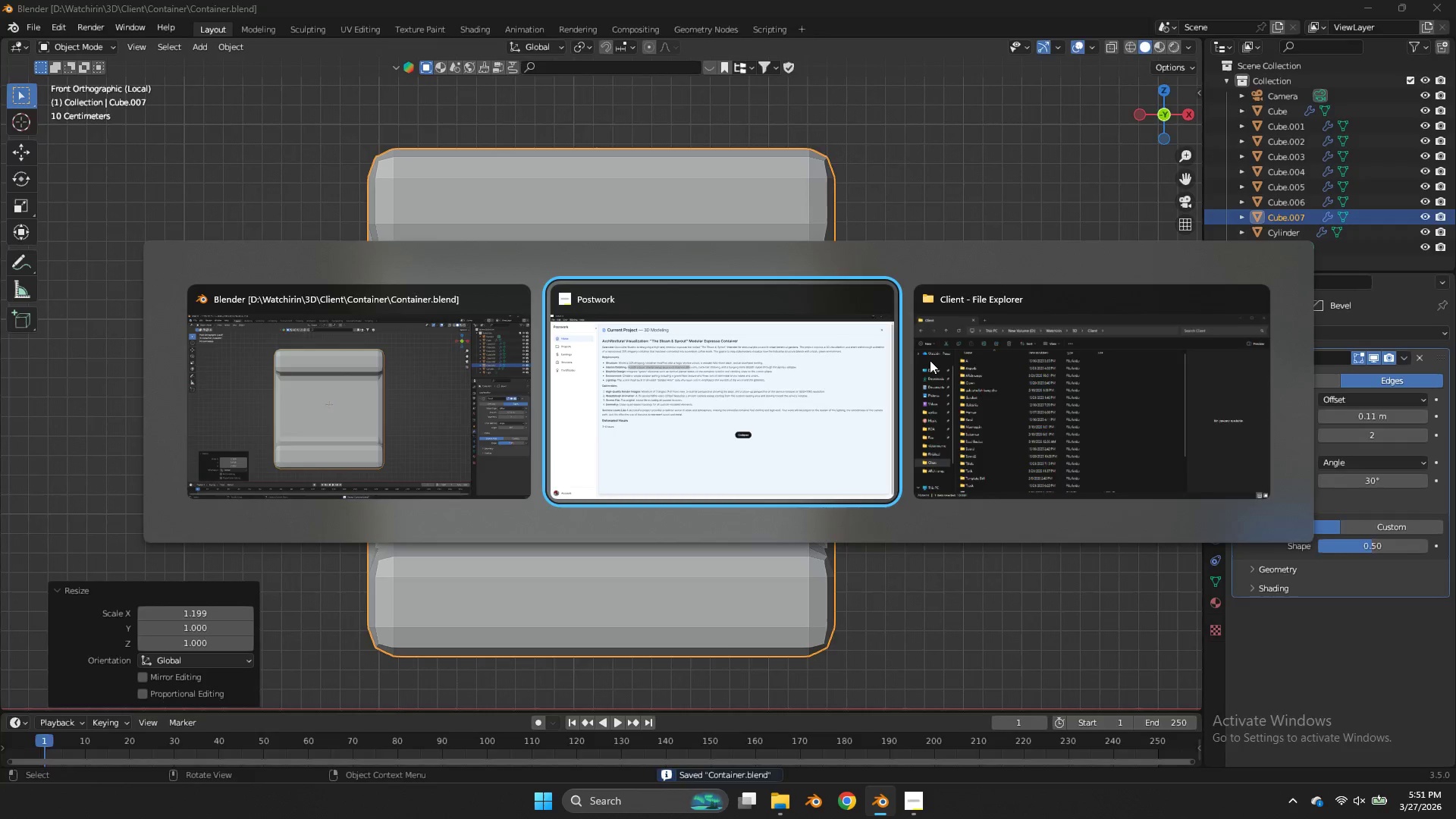 
key(Alt+Tab)